 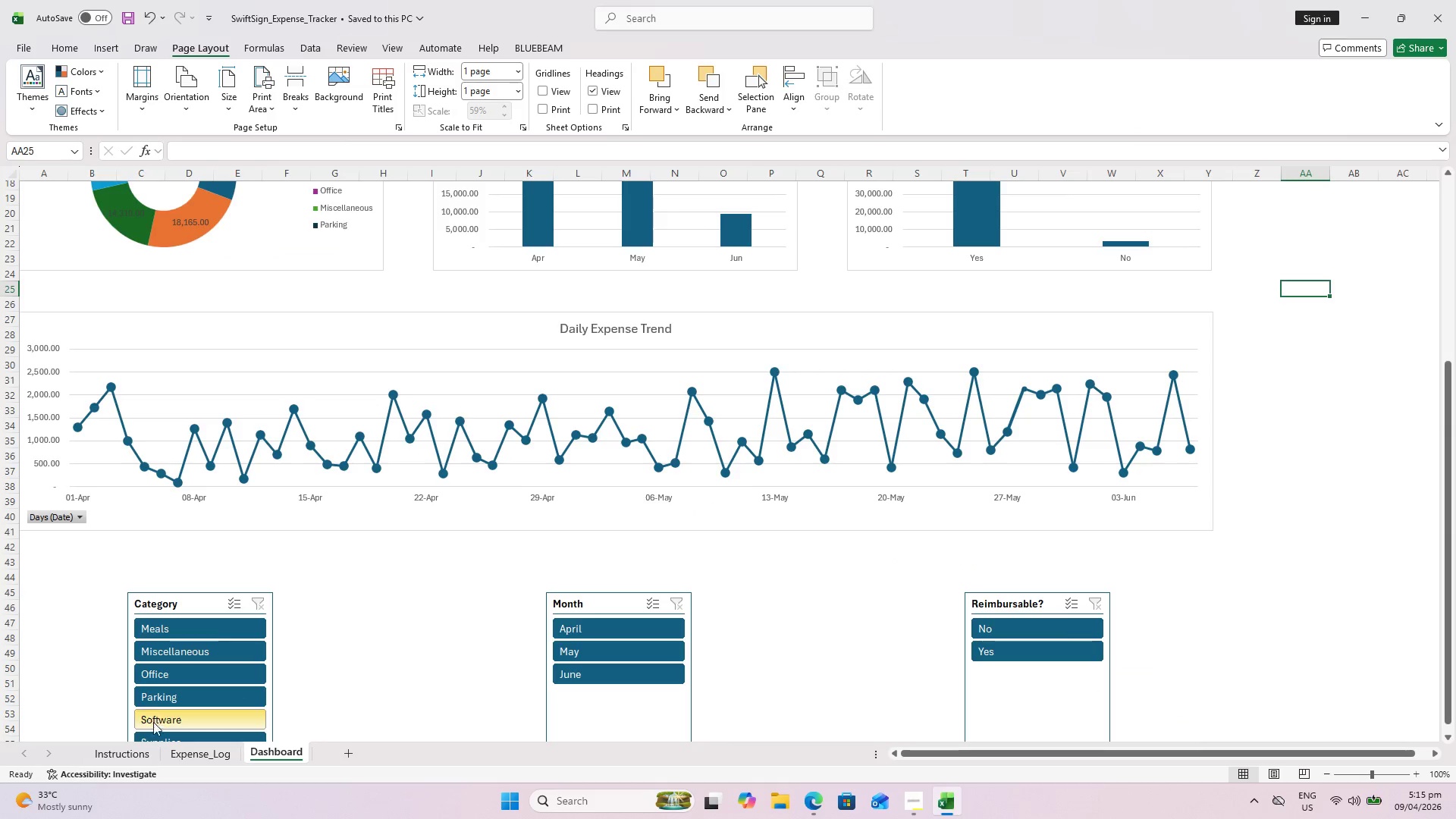 
left_click([127, 752])
 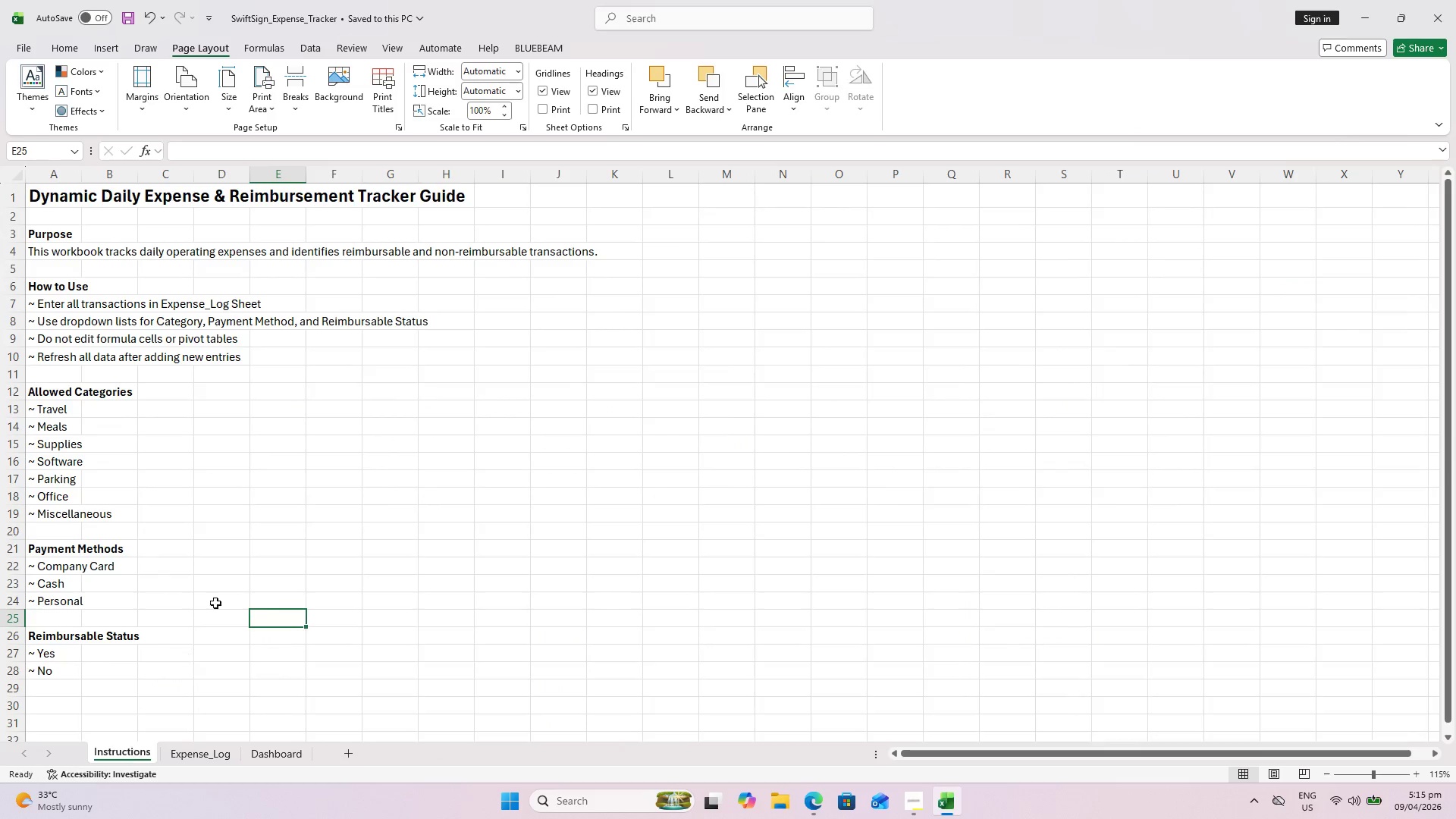 
scroll: coordinate [236, 565], scroll_direction: up, amount: 5.0
 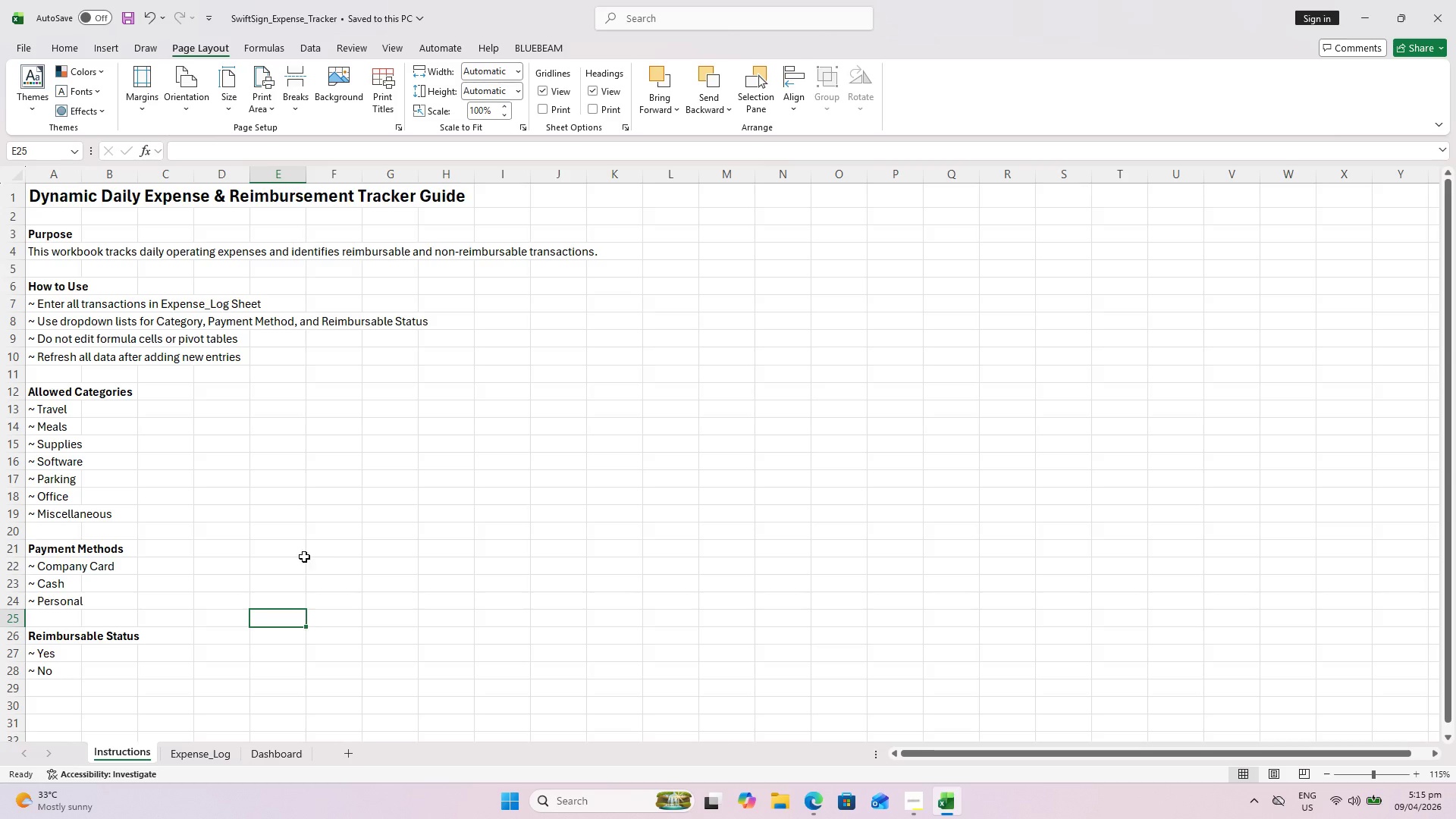 
key(Control+ControlLeft)
 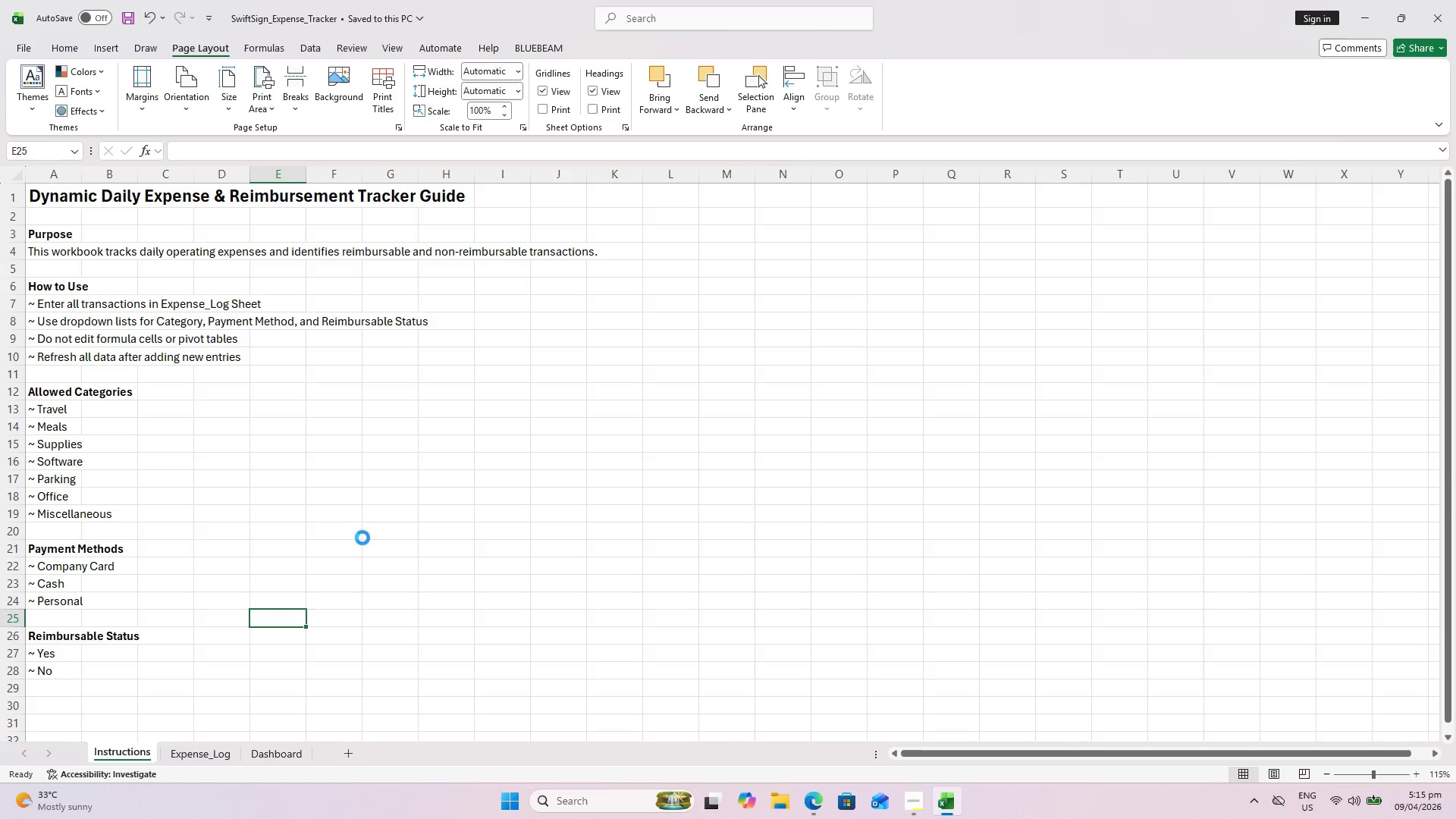 
key(Control+S)
 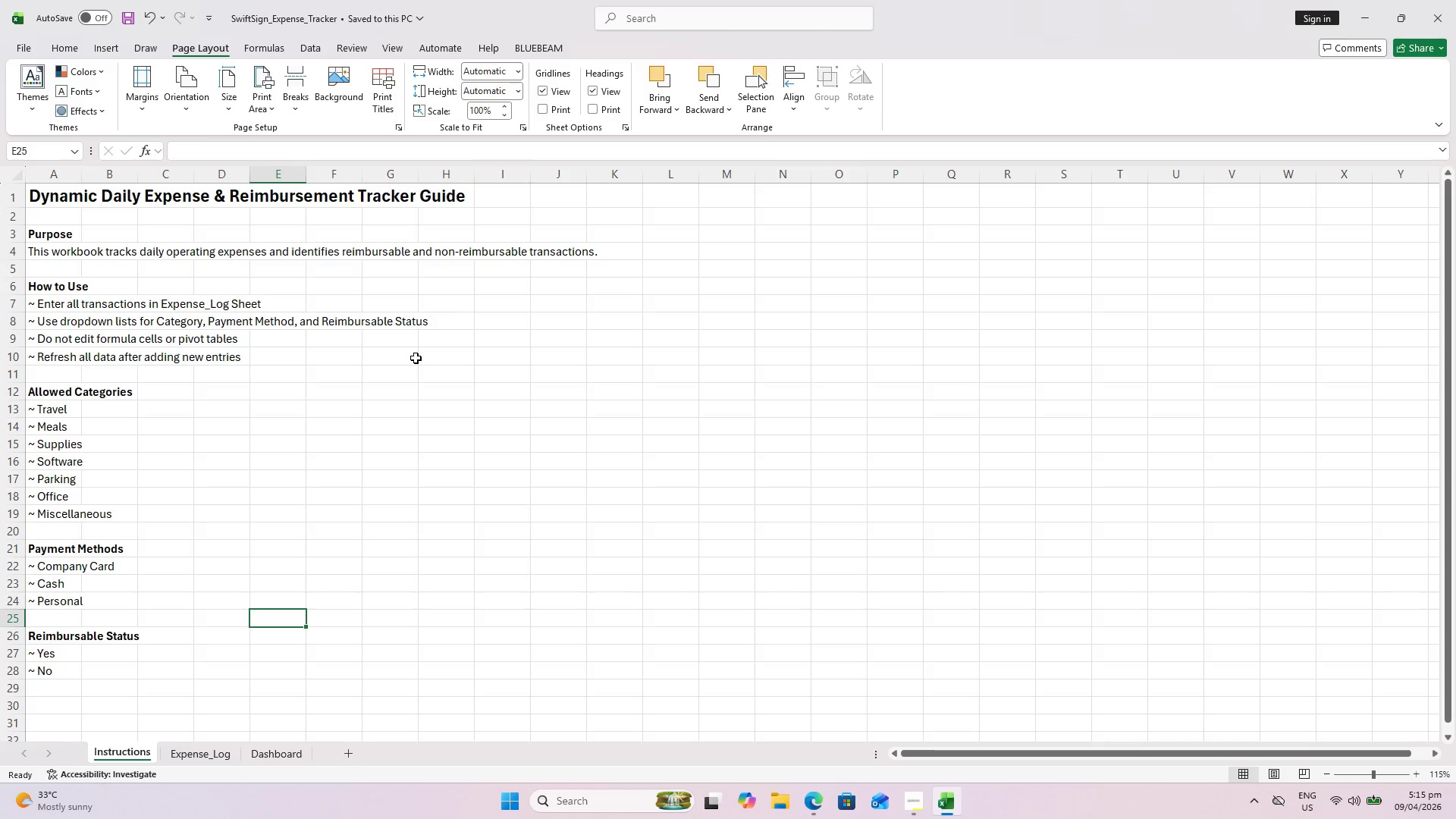 
left_click([193, 749])
 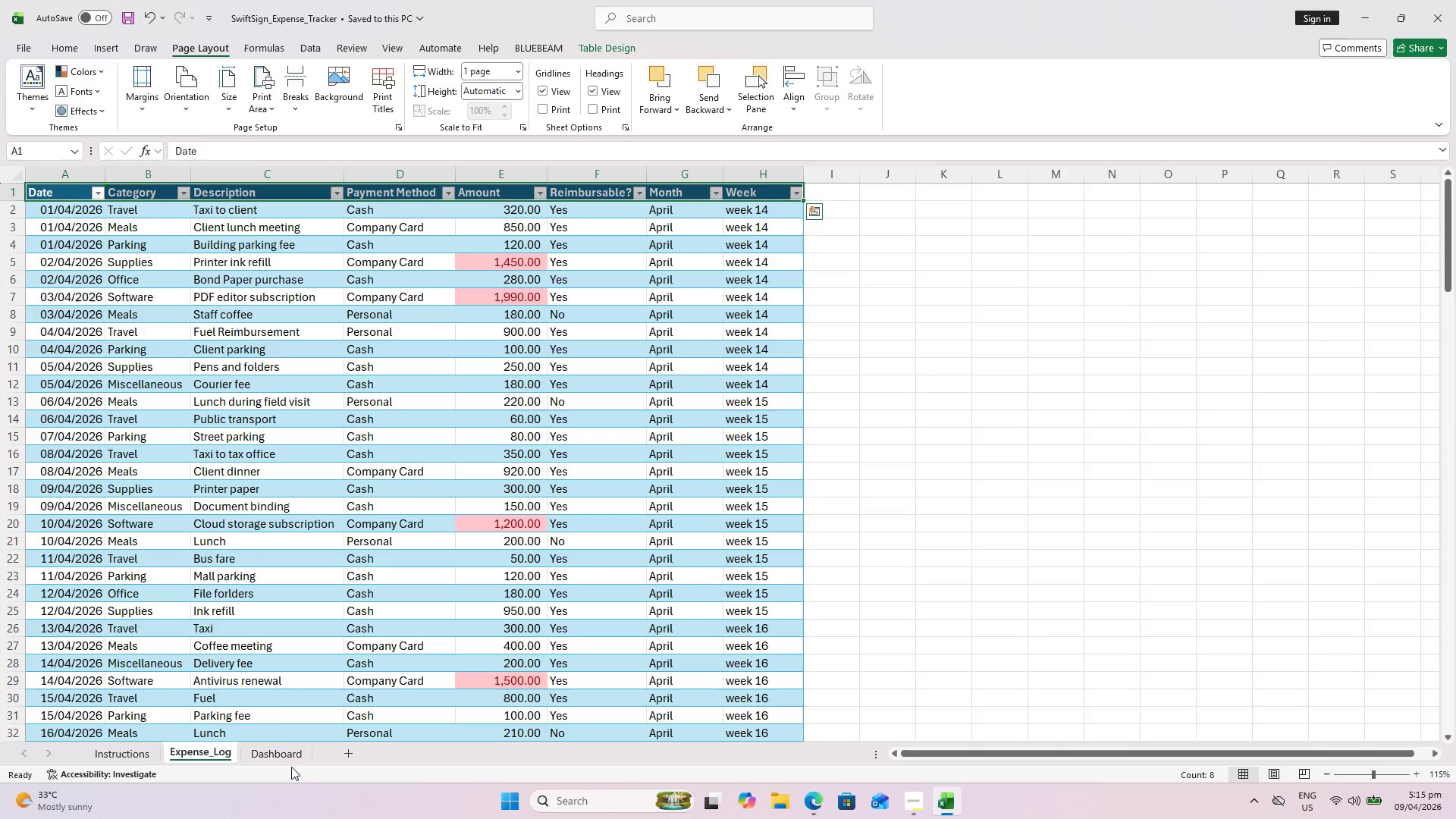 
double_click([287, 762])
 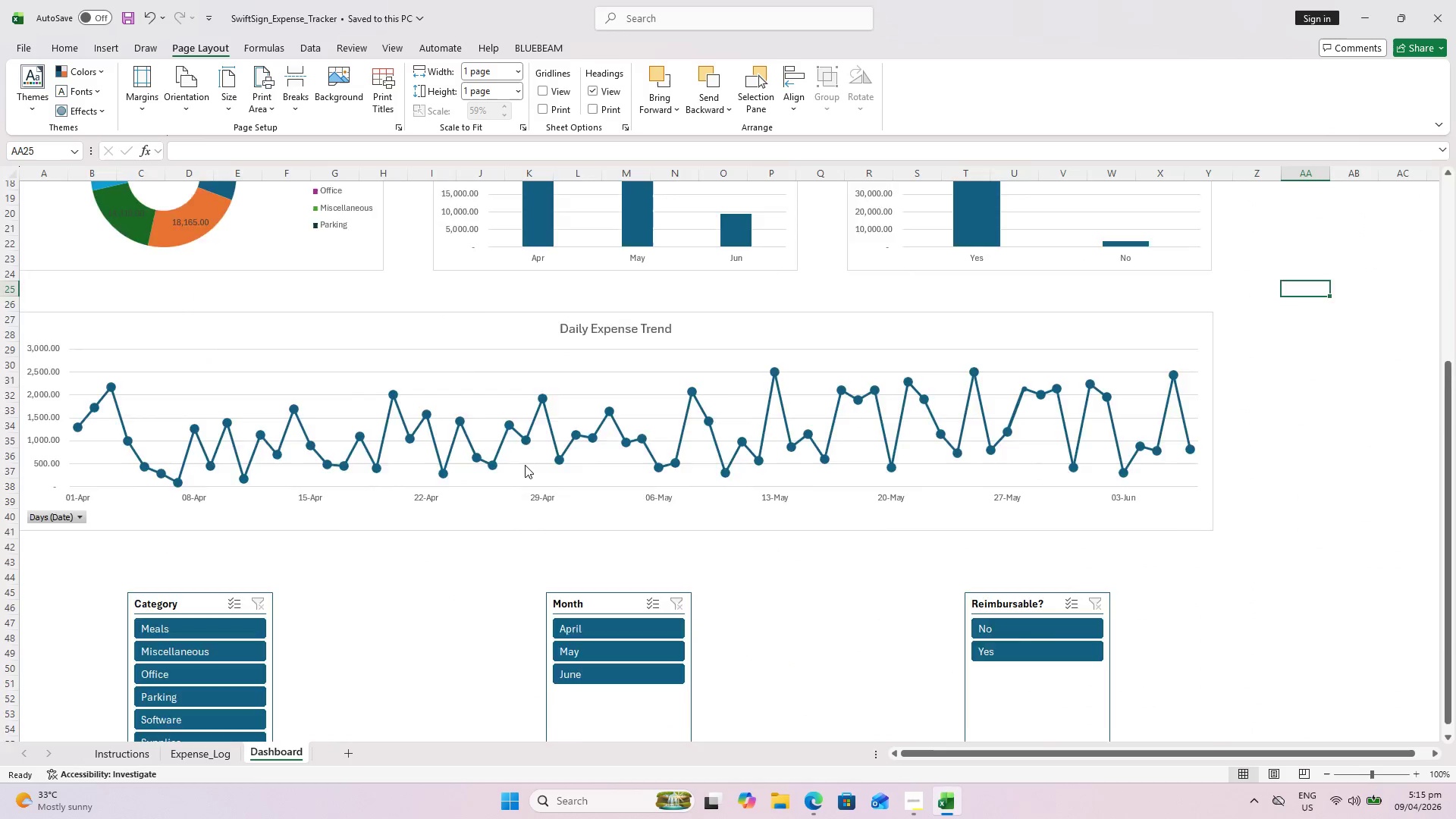 
scroll: coordinate [596, 459], scroll_direction: up, amount: 12.0
 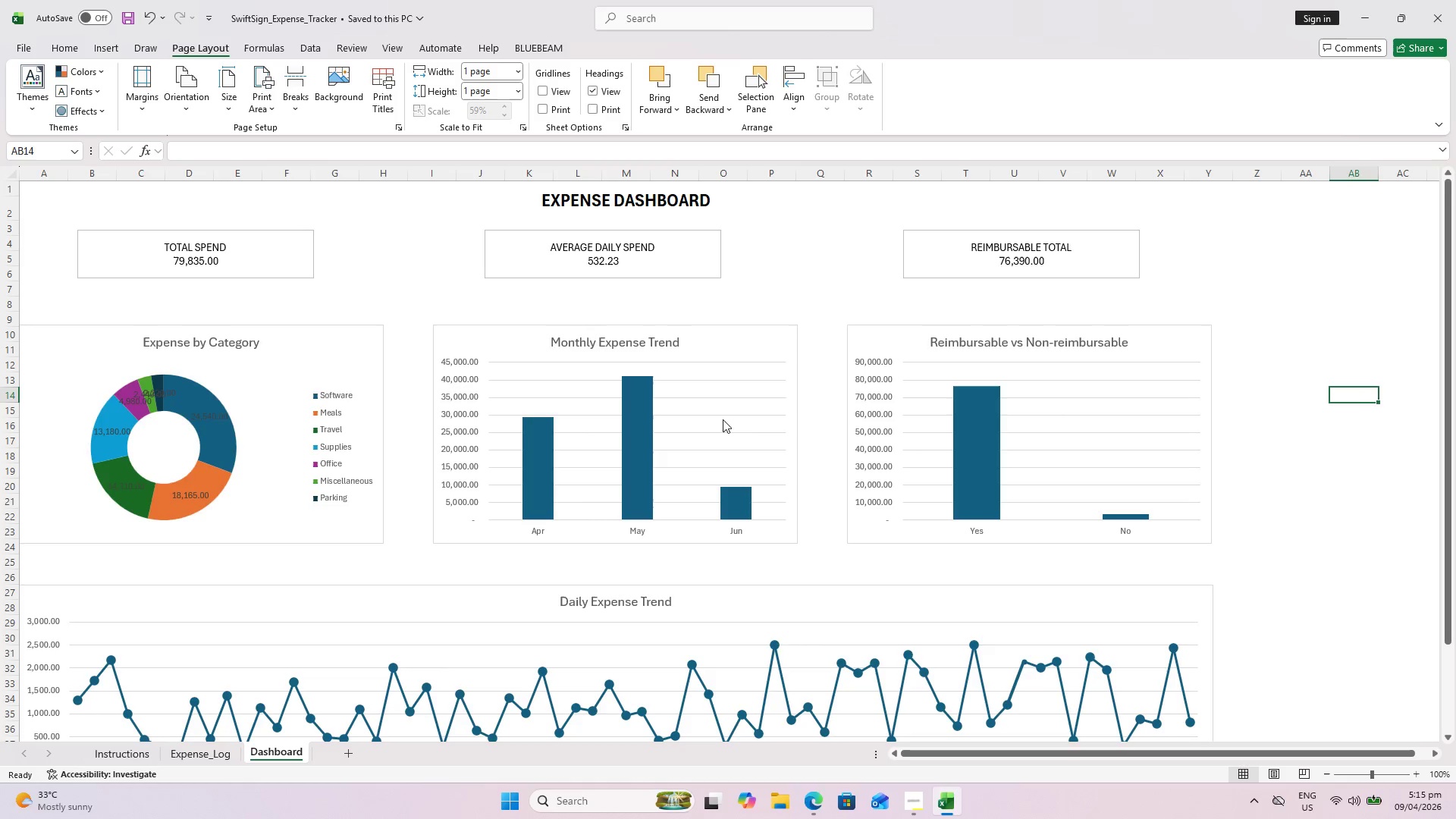 
left_click([164, 235])
 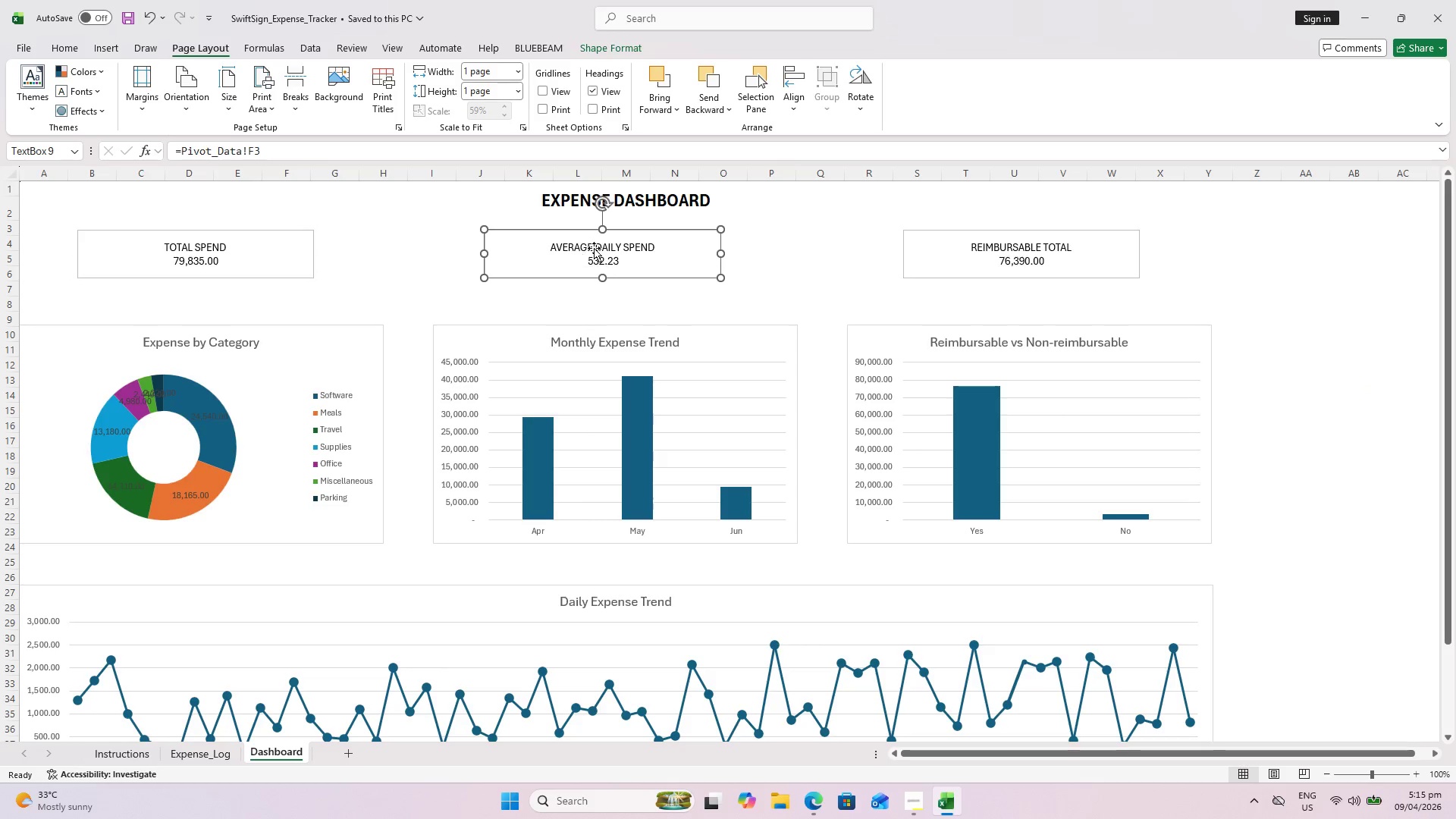 
double_click([991, 255])
 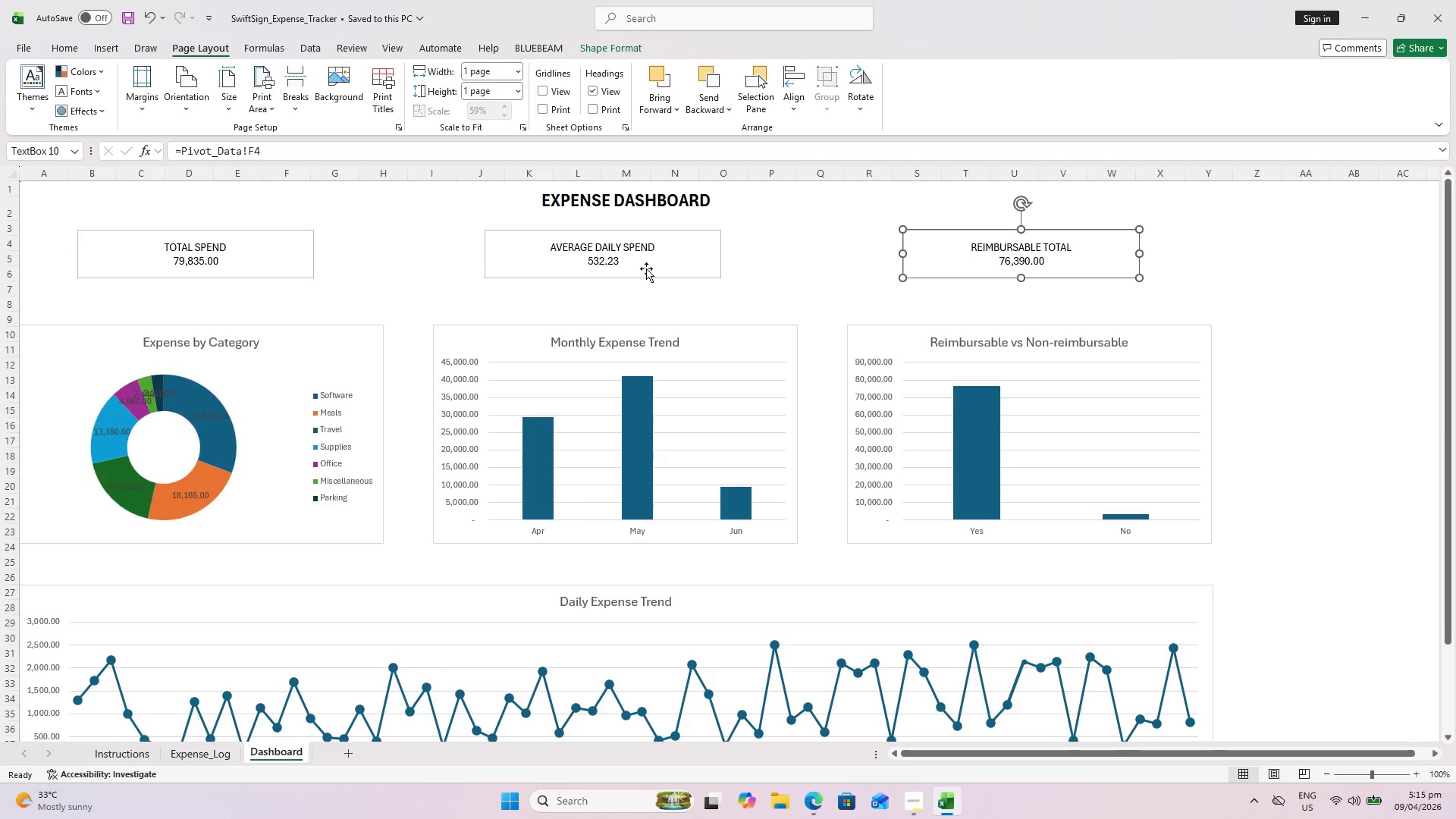 
left_click([621, 268])
 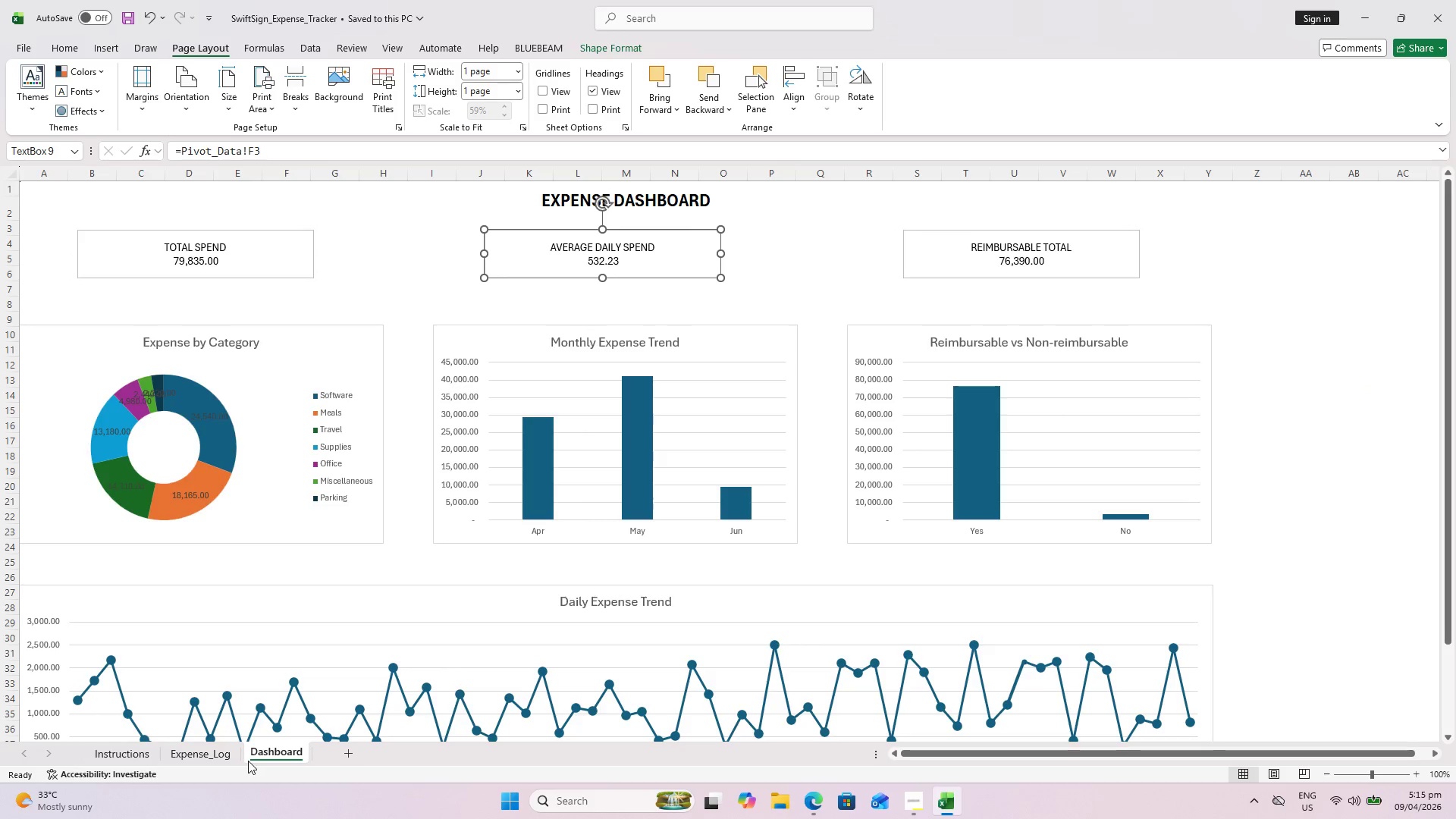 
scroll: coordinate [575, 540], scroll_direction: down, amount: 13.0
 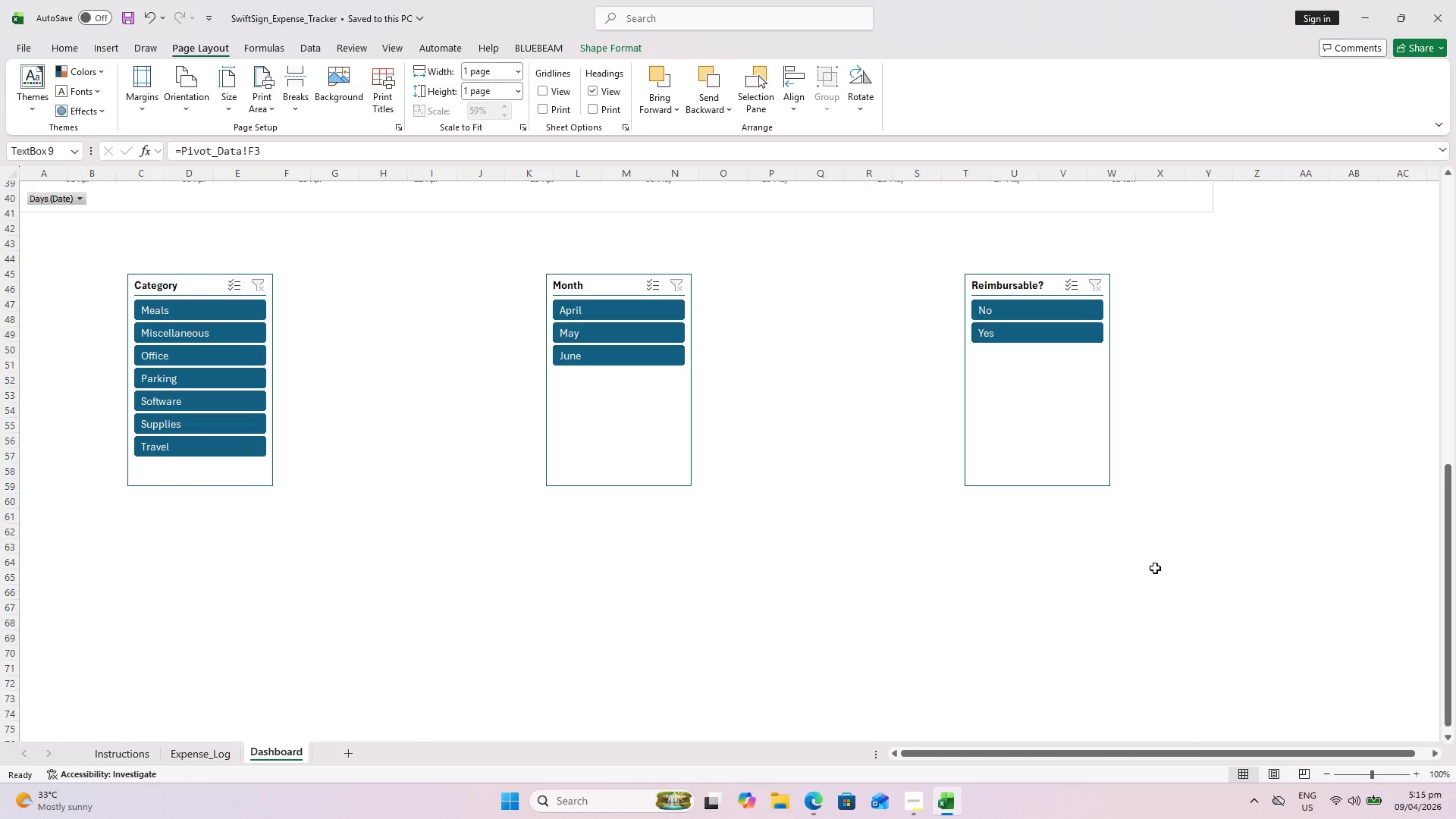 
left_click([1135, 585])
 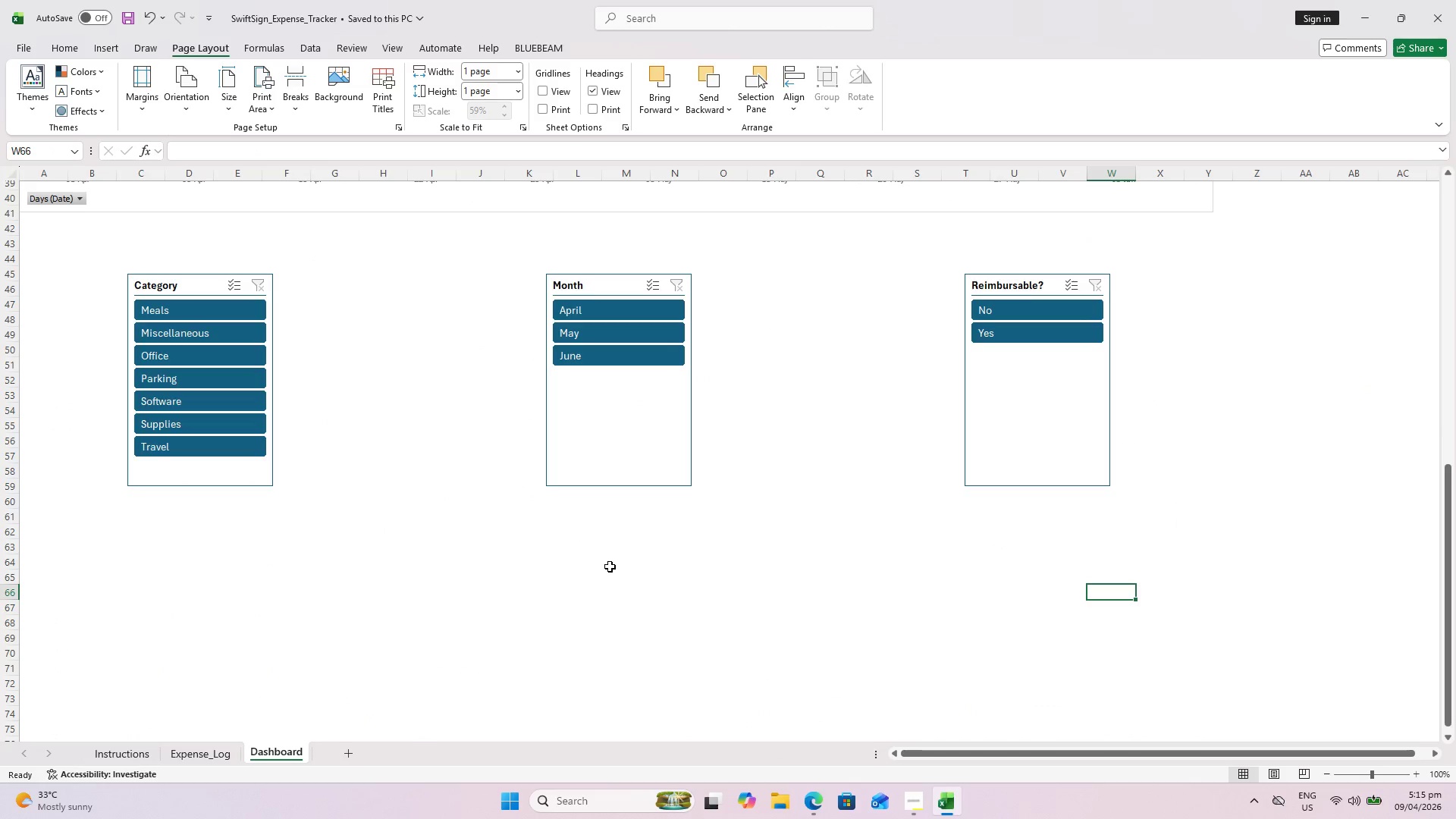 
scroll: coordinate [490, 602], scroll_direction: up, amount: 7.0
 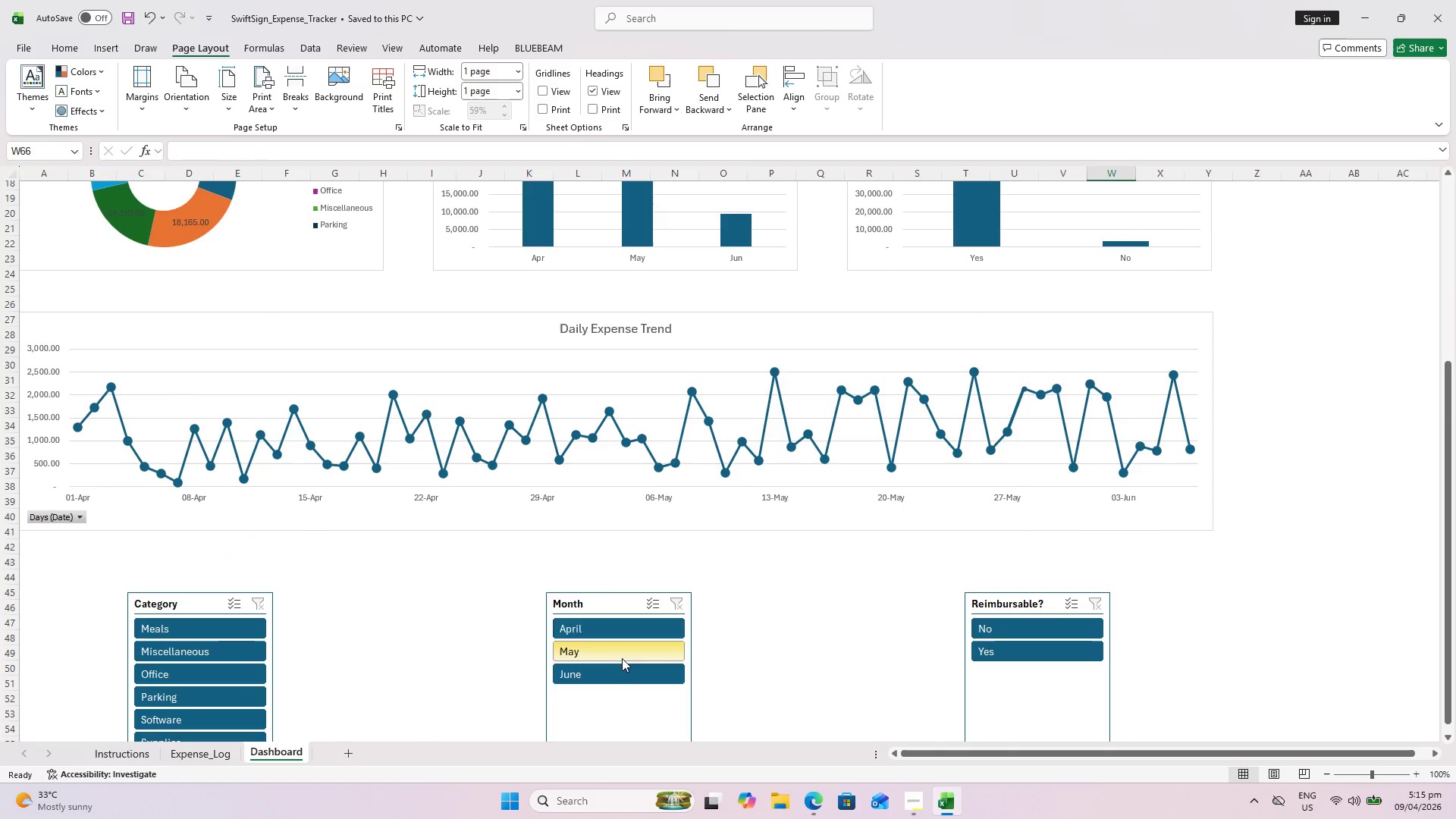 
left_click([622, 658])
 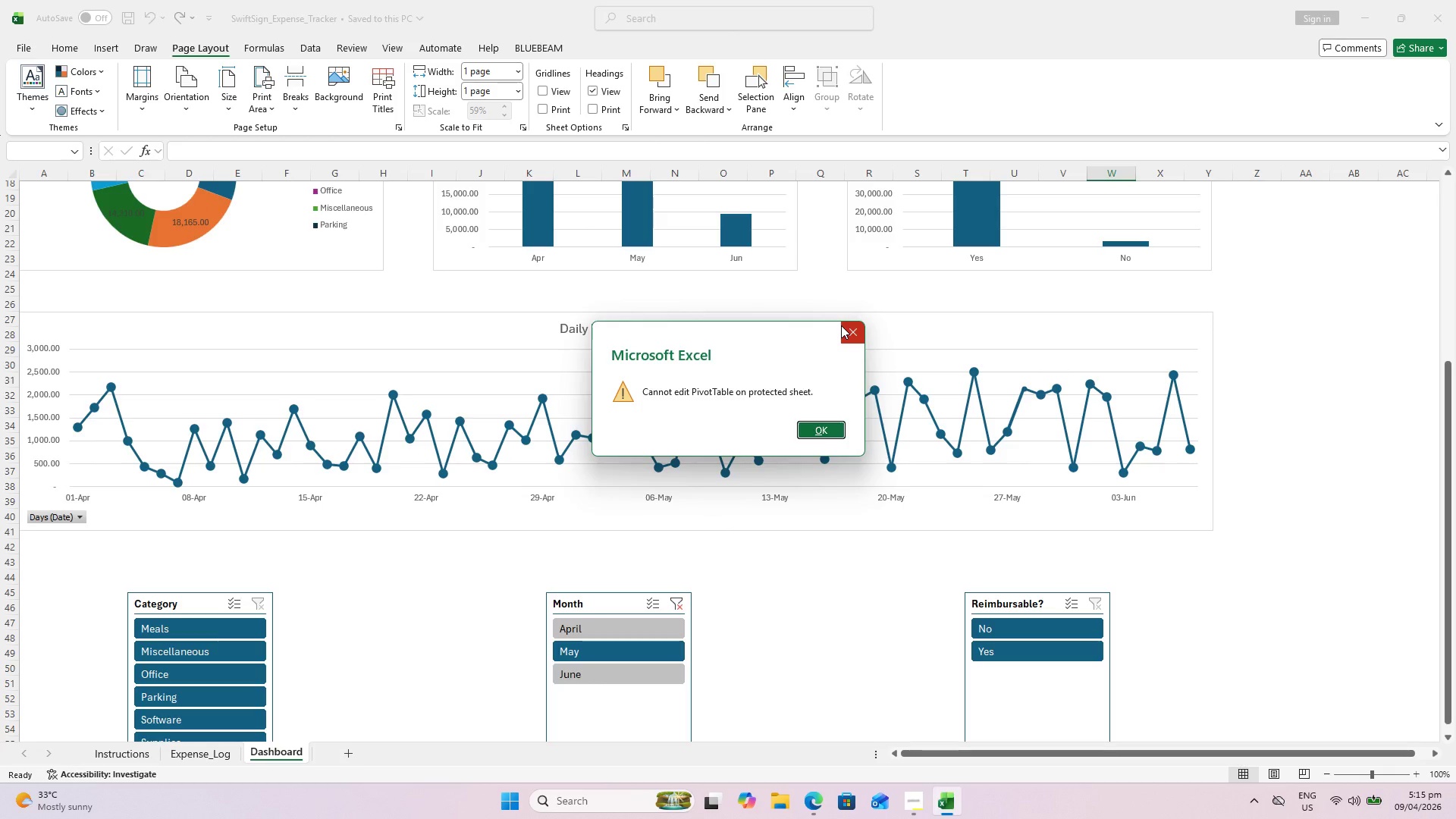 
left_click([852, 334])
 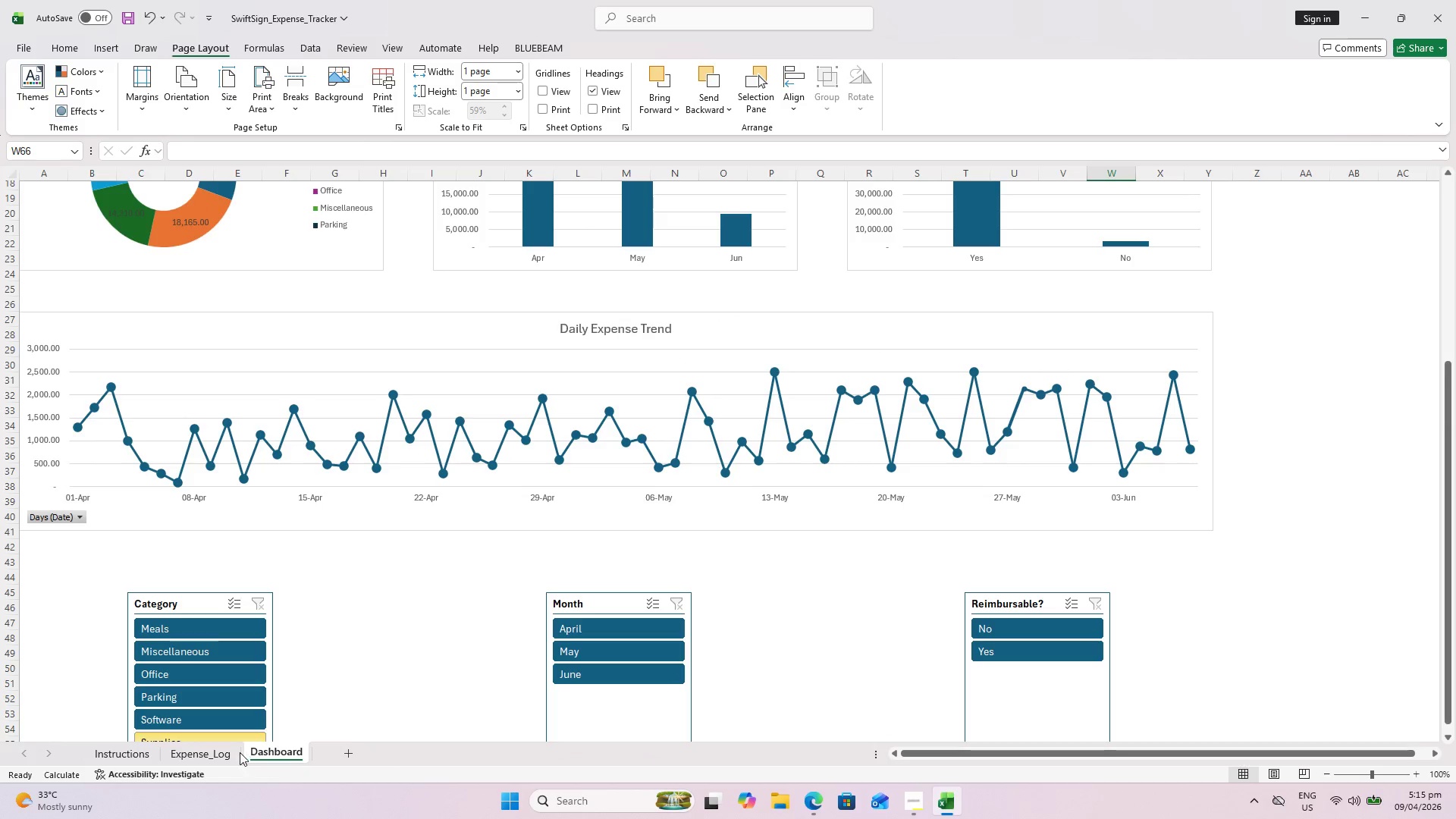 
left_click([233, 754])
 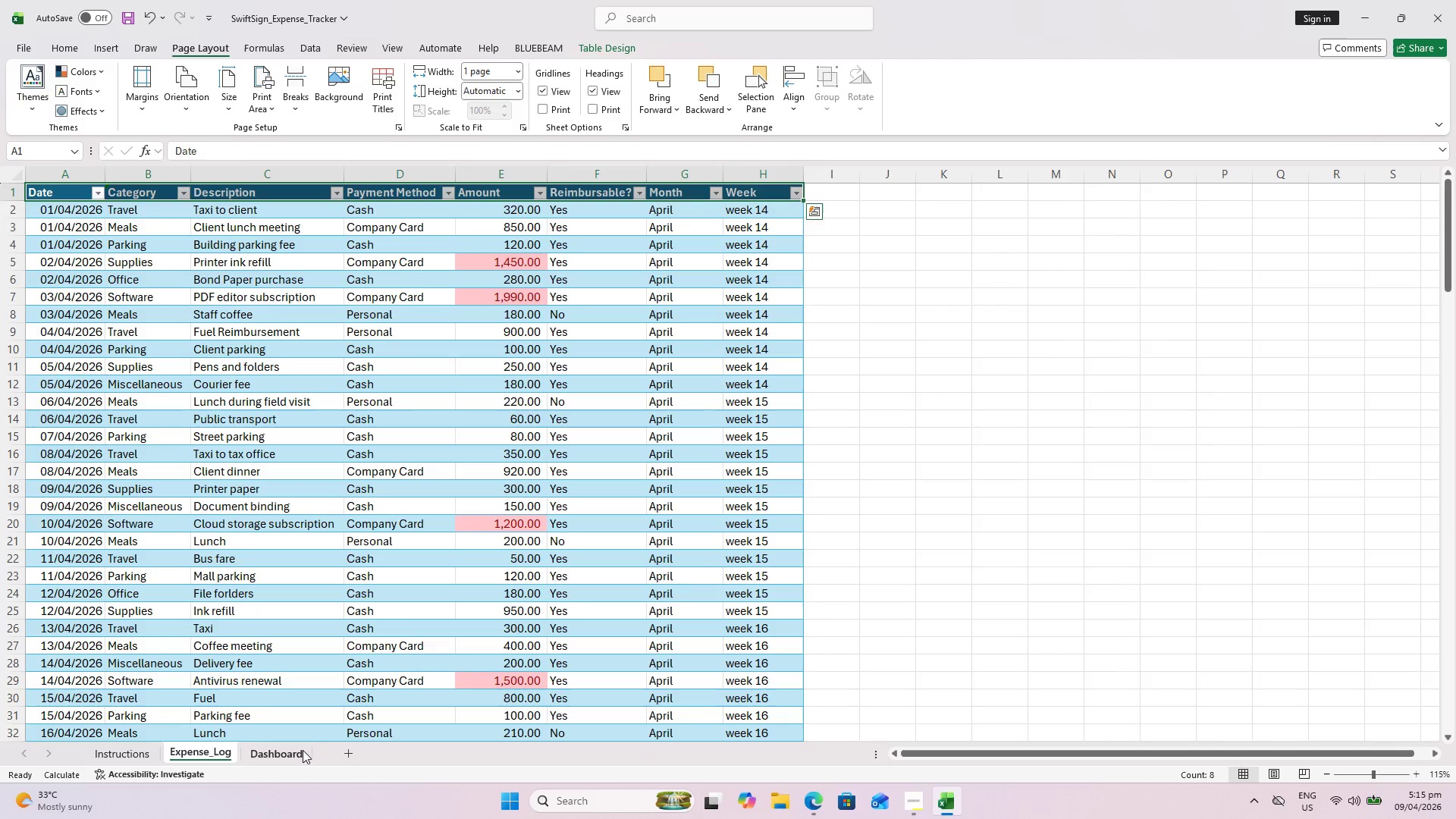 
left_click([257, 752])
 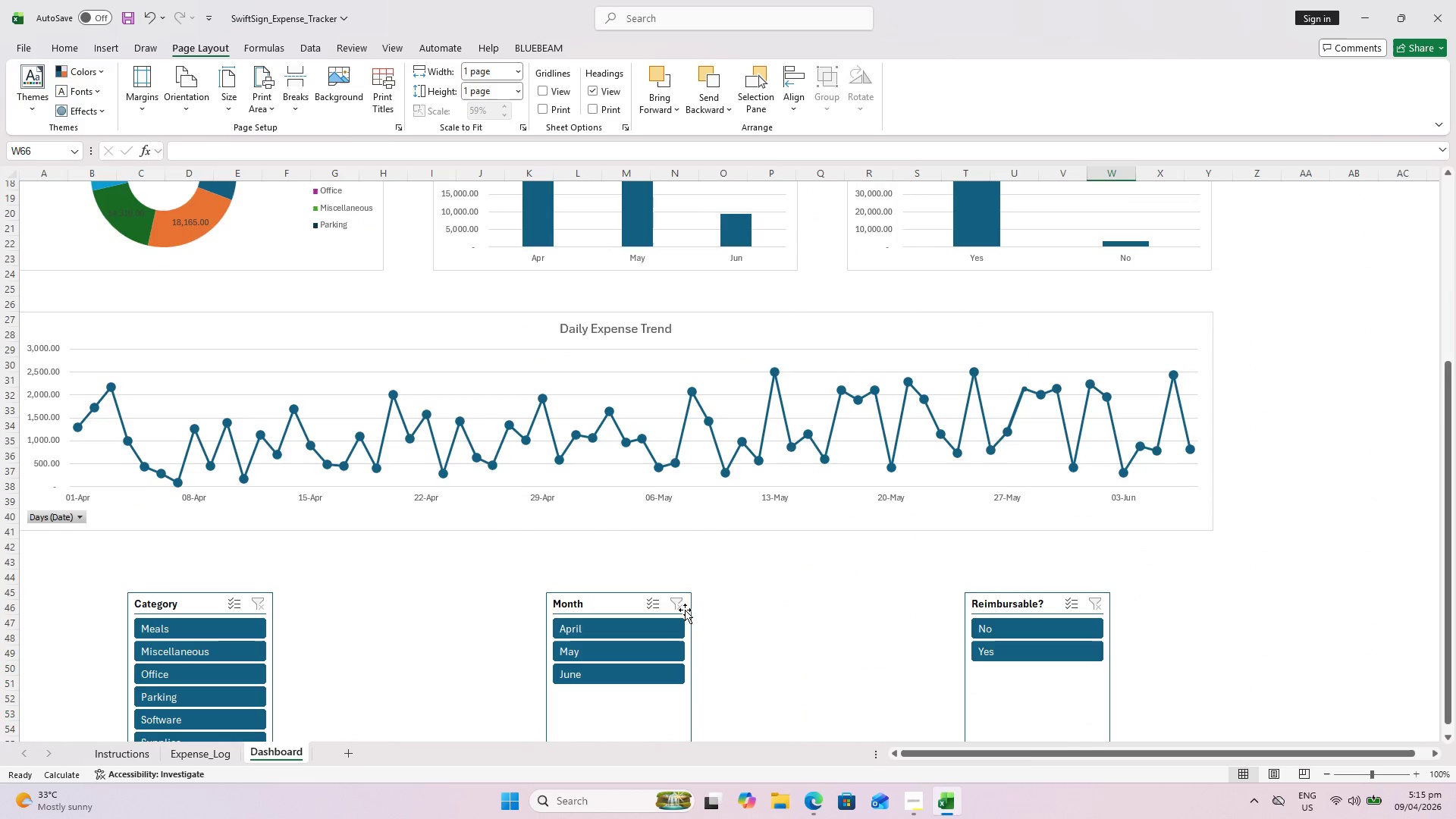 
scroll: coordinate [1185, 509], scroll_direction: up, amount: 1.0
 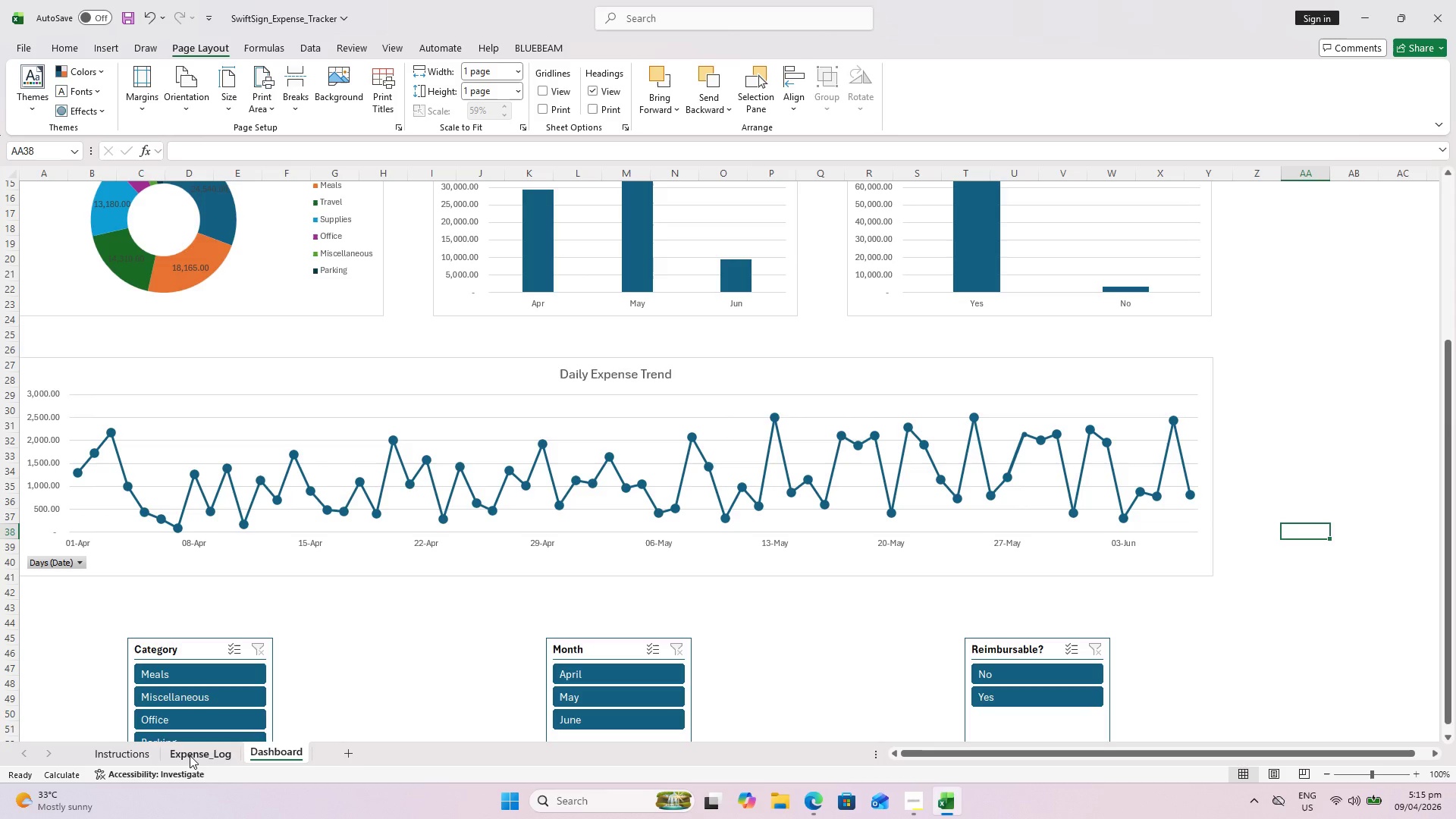 
left_click([190, 755])
 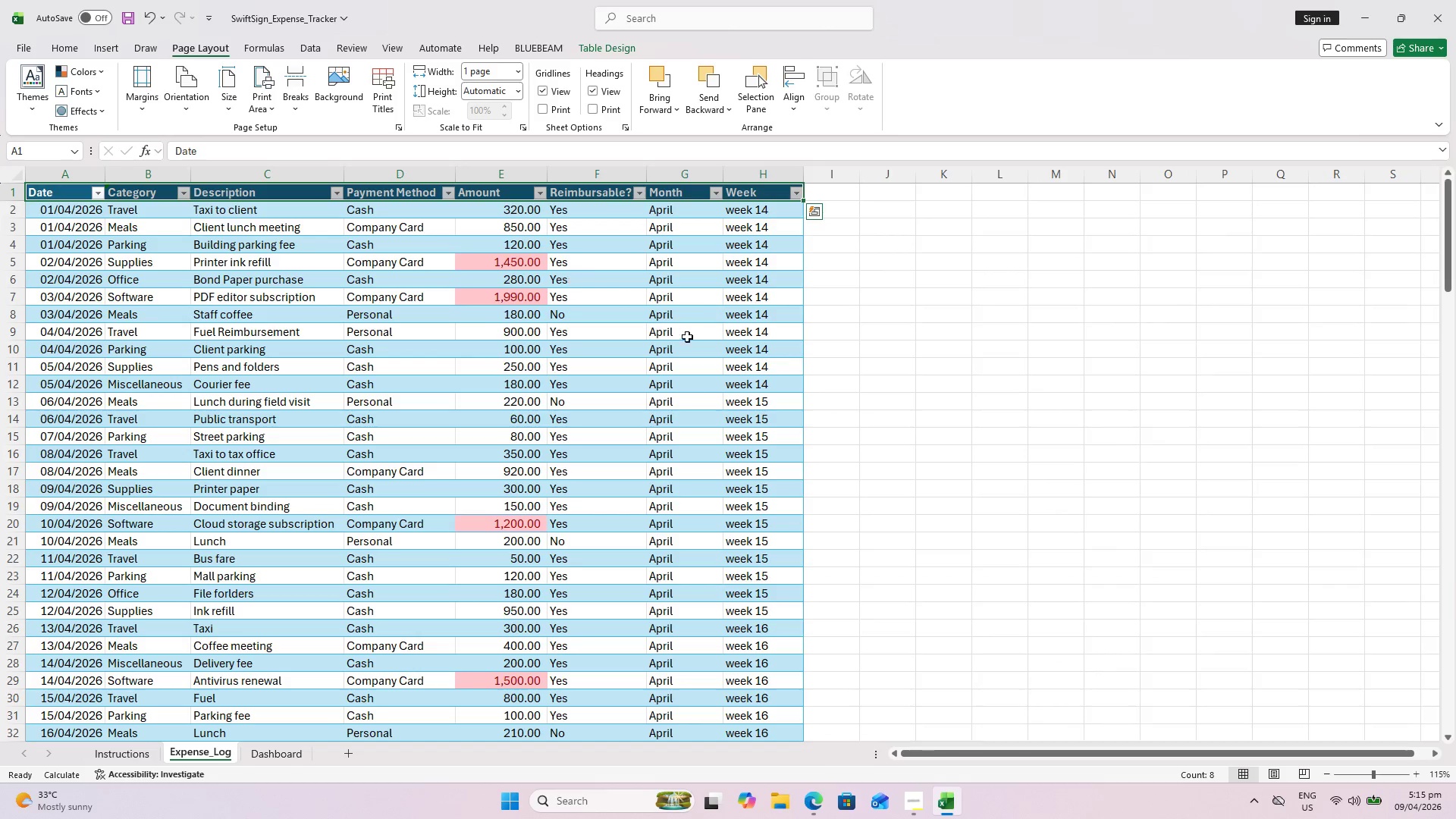 
scroll: coordinate [774, 352], scroll_direction: up, amount: 3.0
 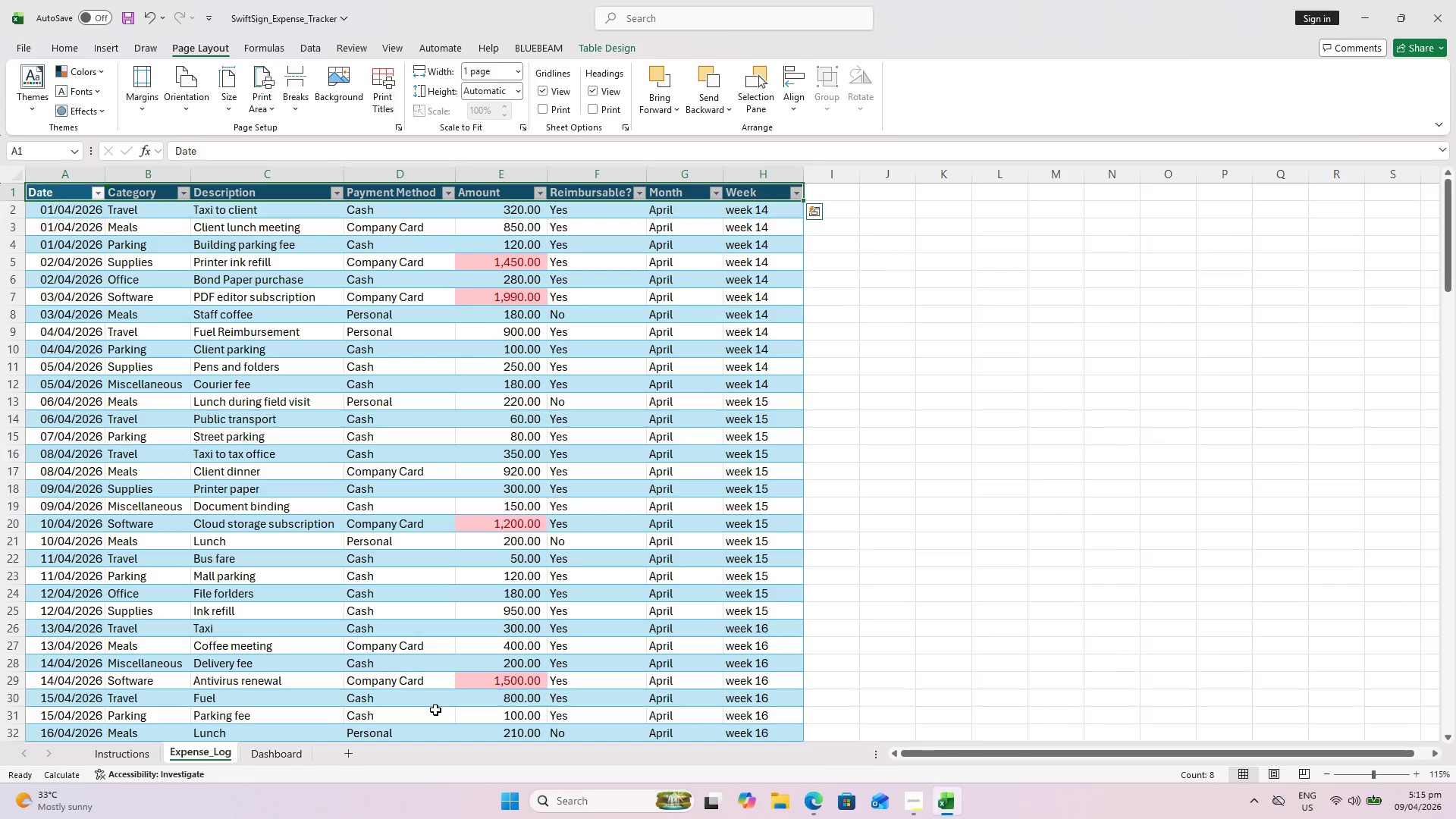 
key(Alt+Tab)